 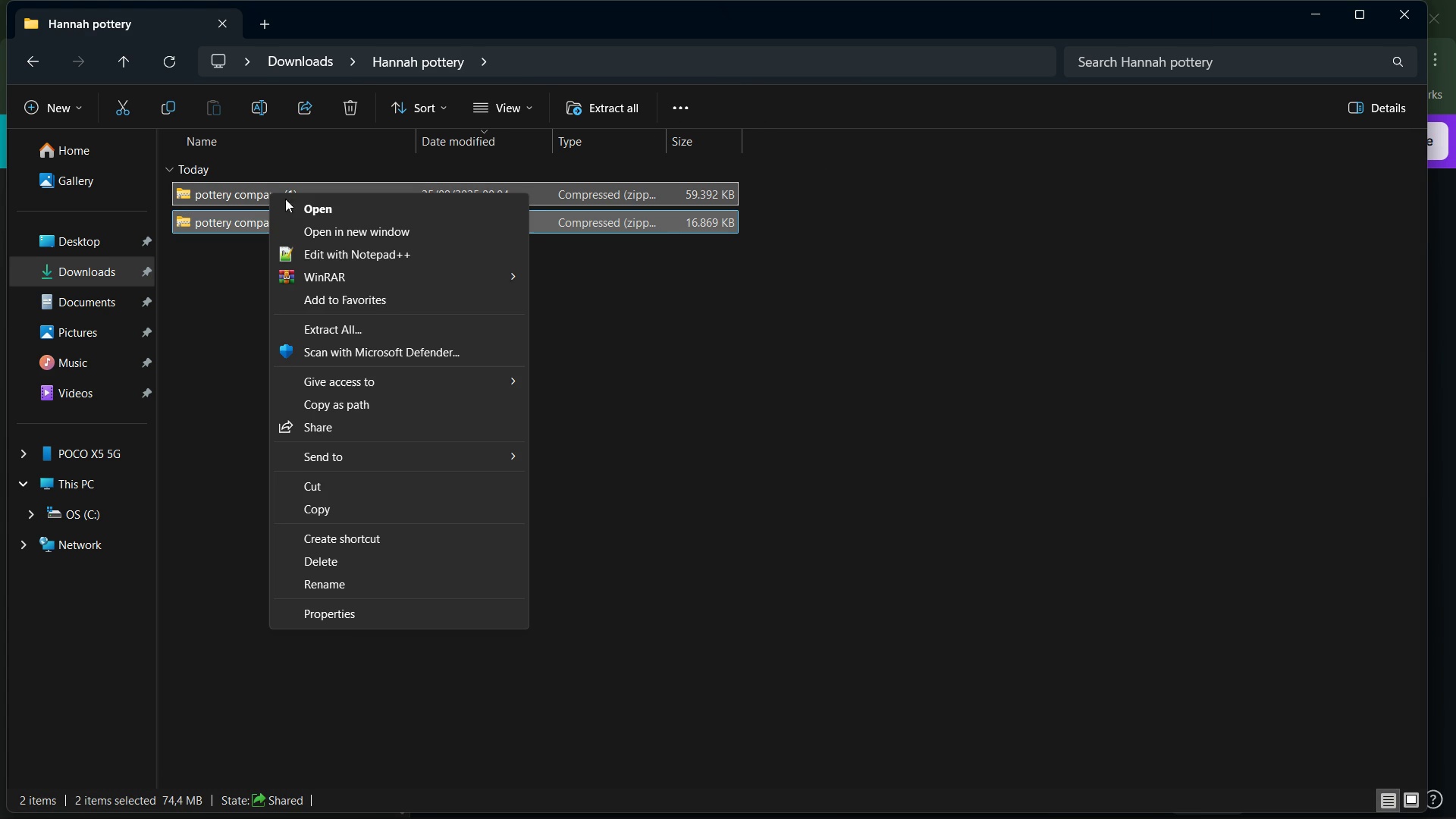 
left_click([408, 271])
 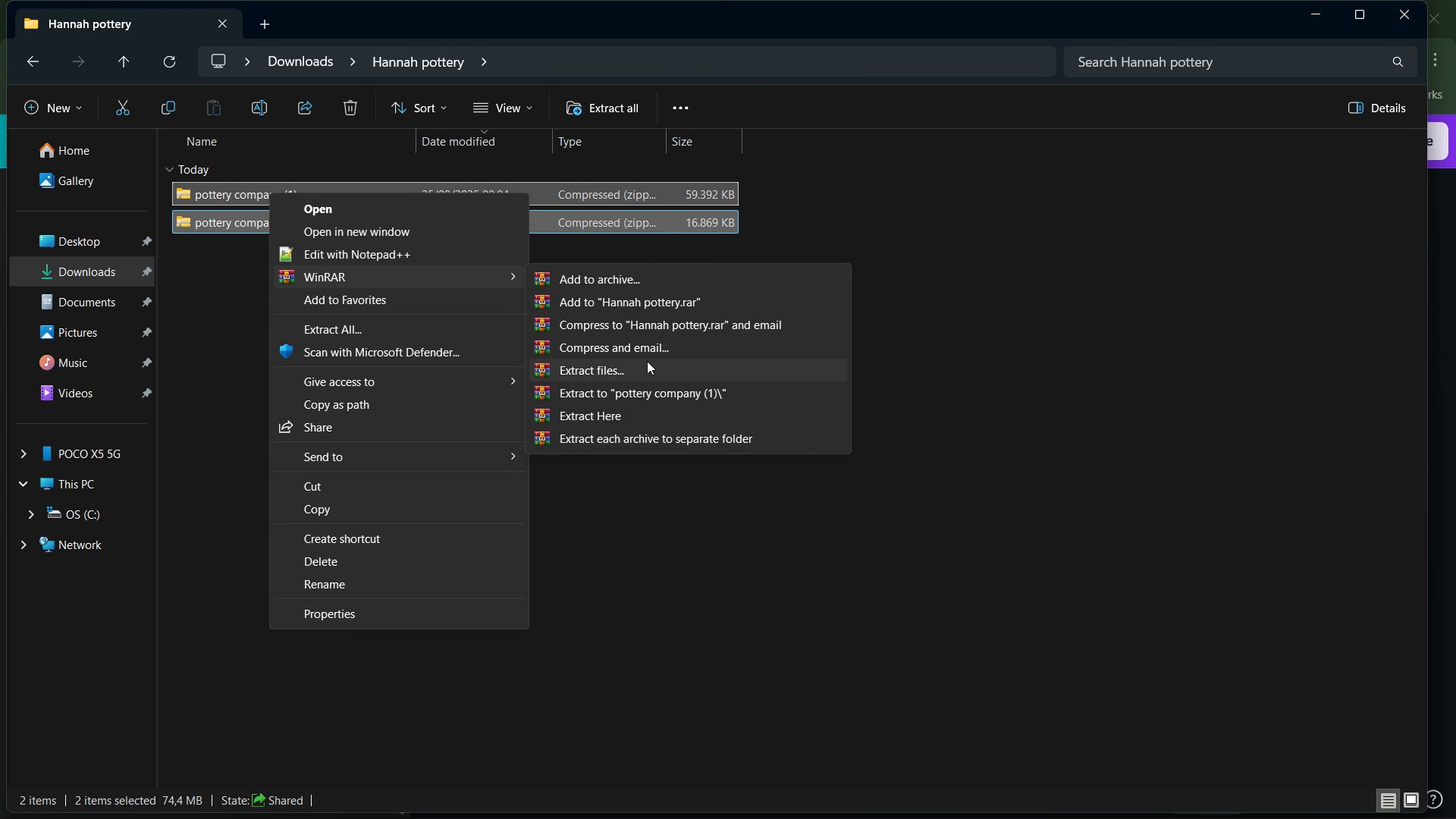 
wait(5.85)
 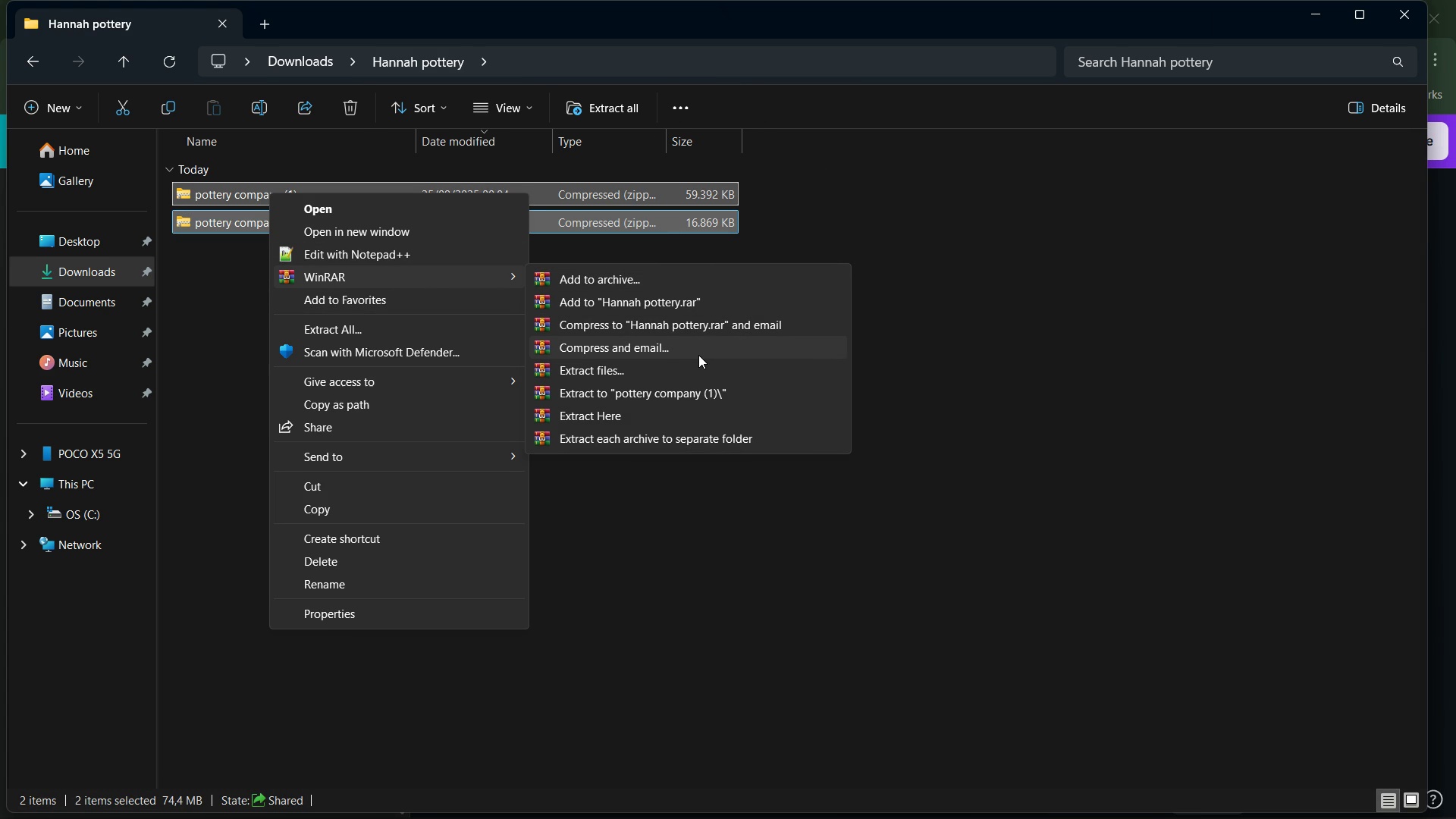 
left_click([633, 369])
 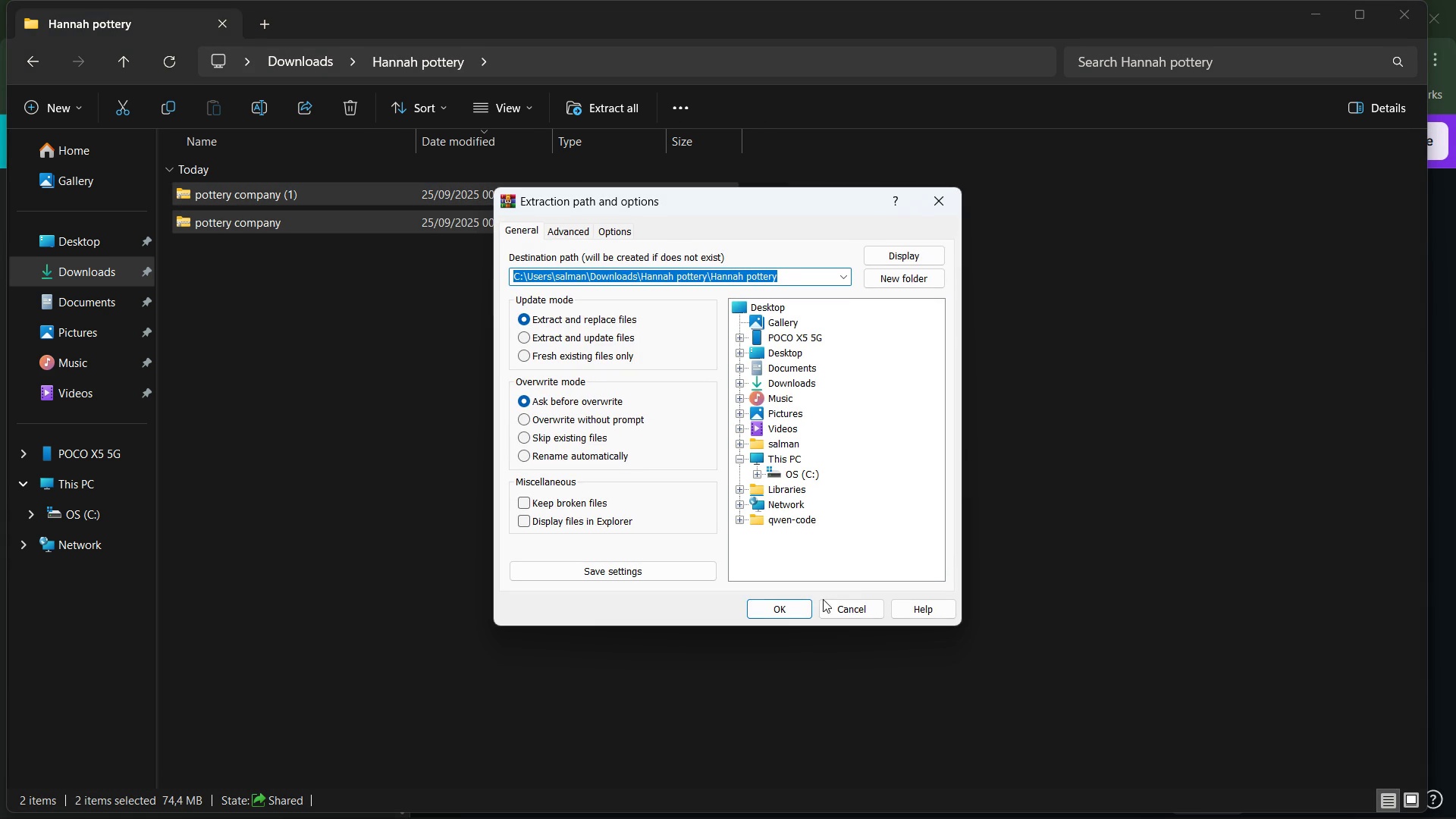 
left_click([783, 607])
 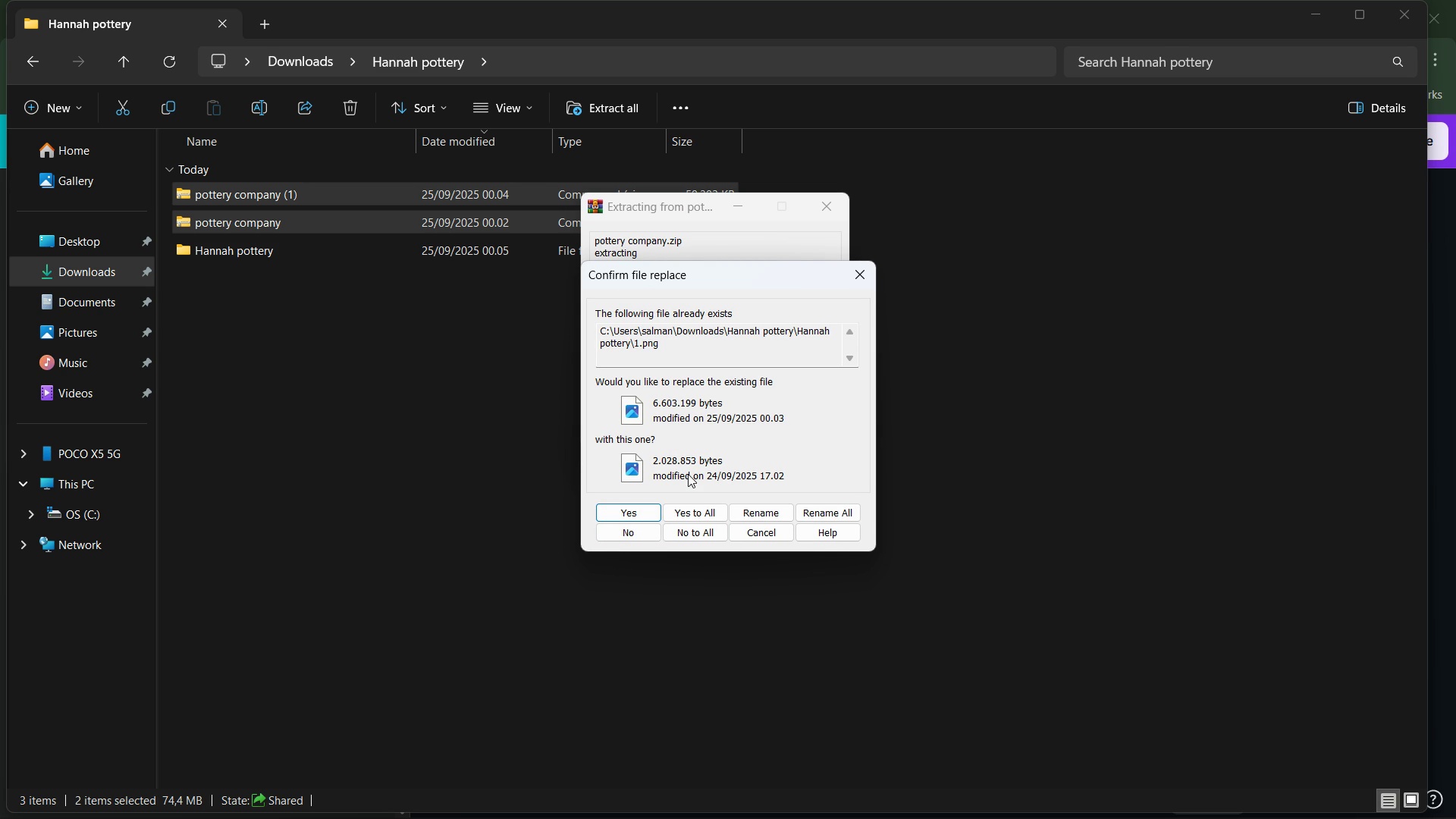 
wait(5.54)
 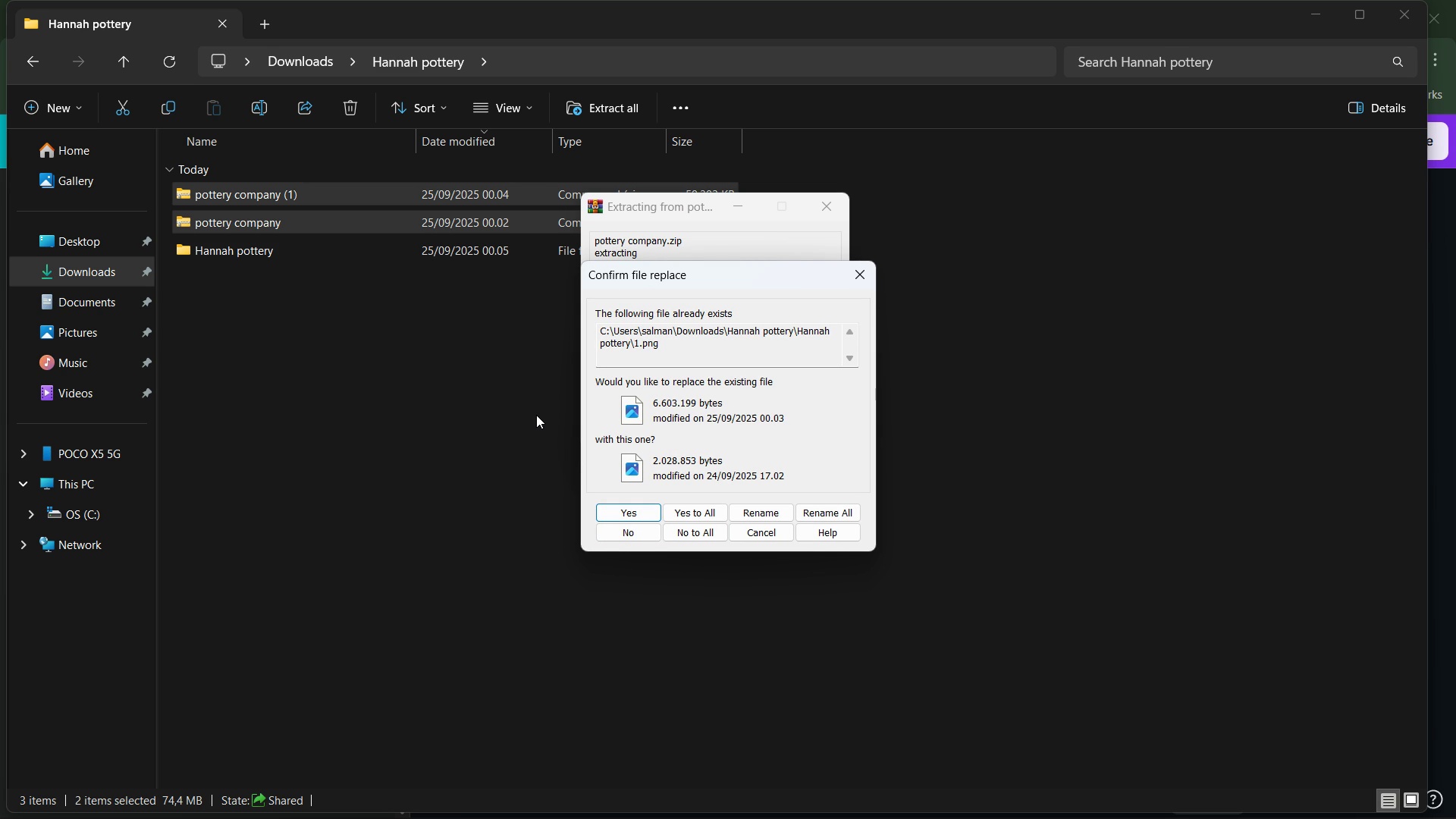 
left_click([762, 535])
 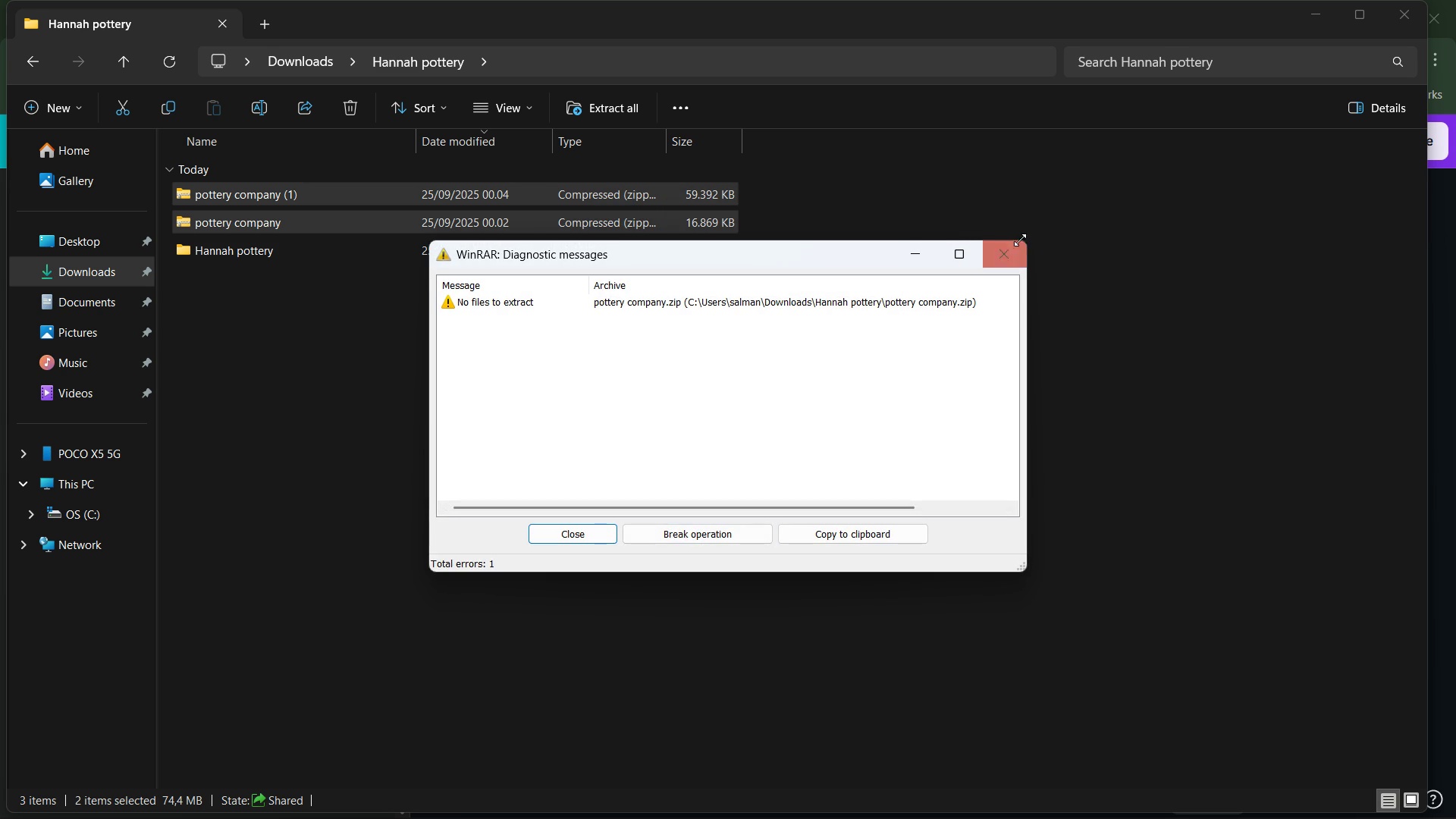 
left_click([1006, 256])
 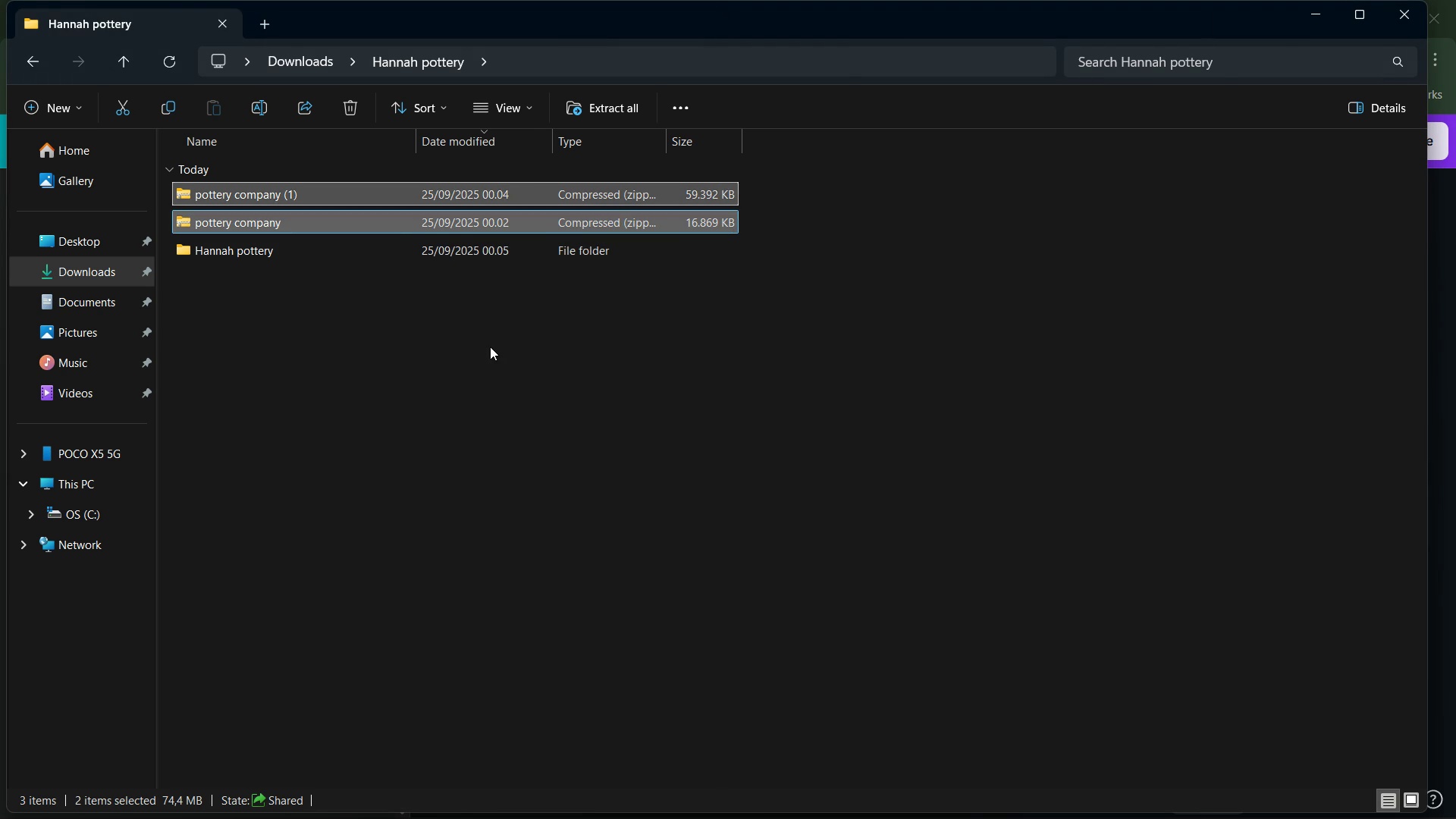 
left_click([490, 347])
 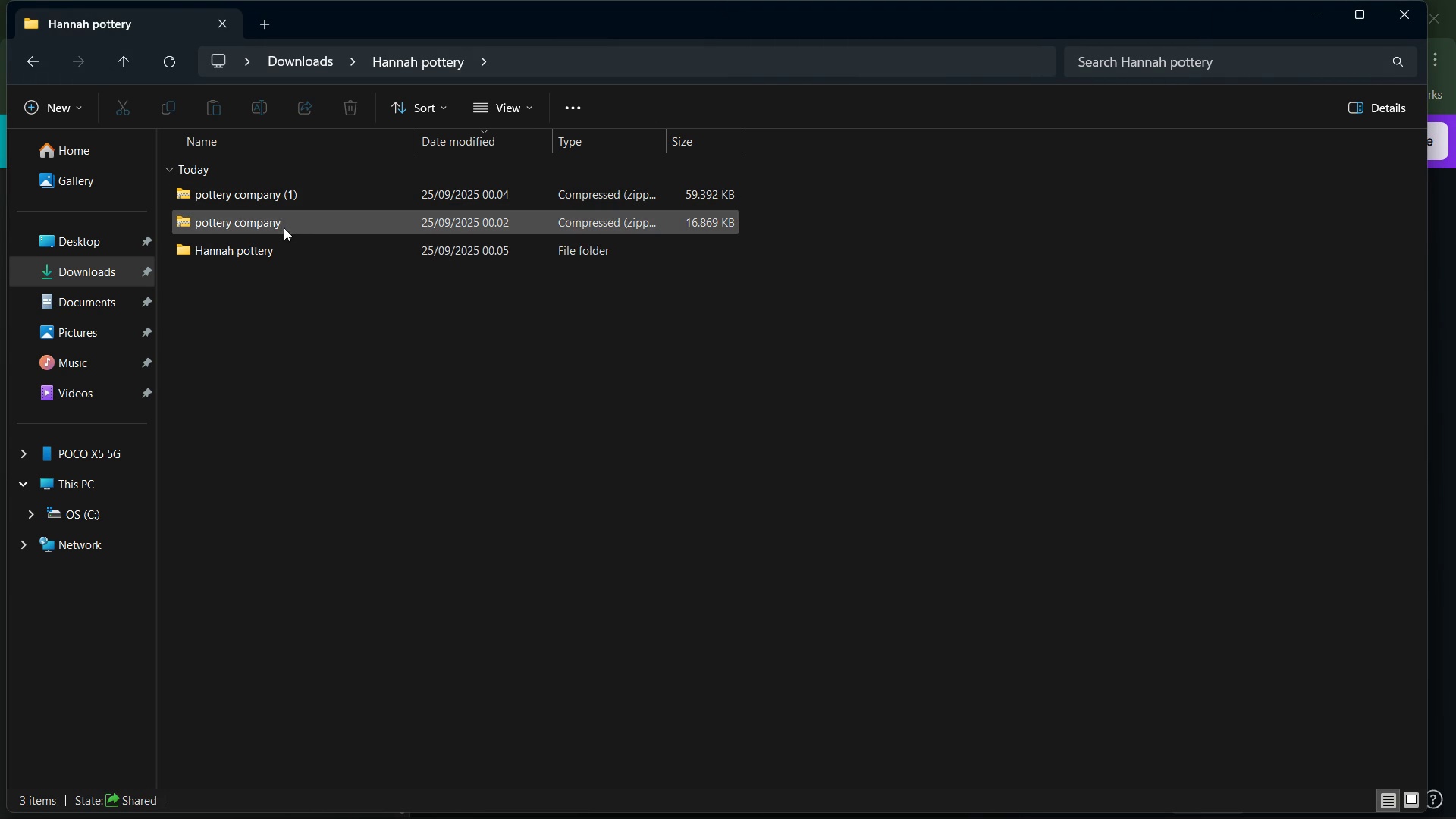 
double_click([286, 253])
 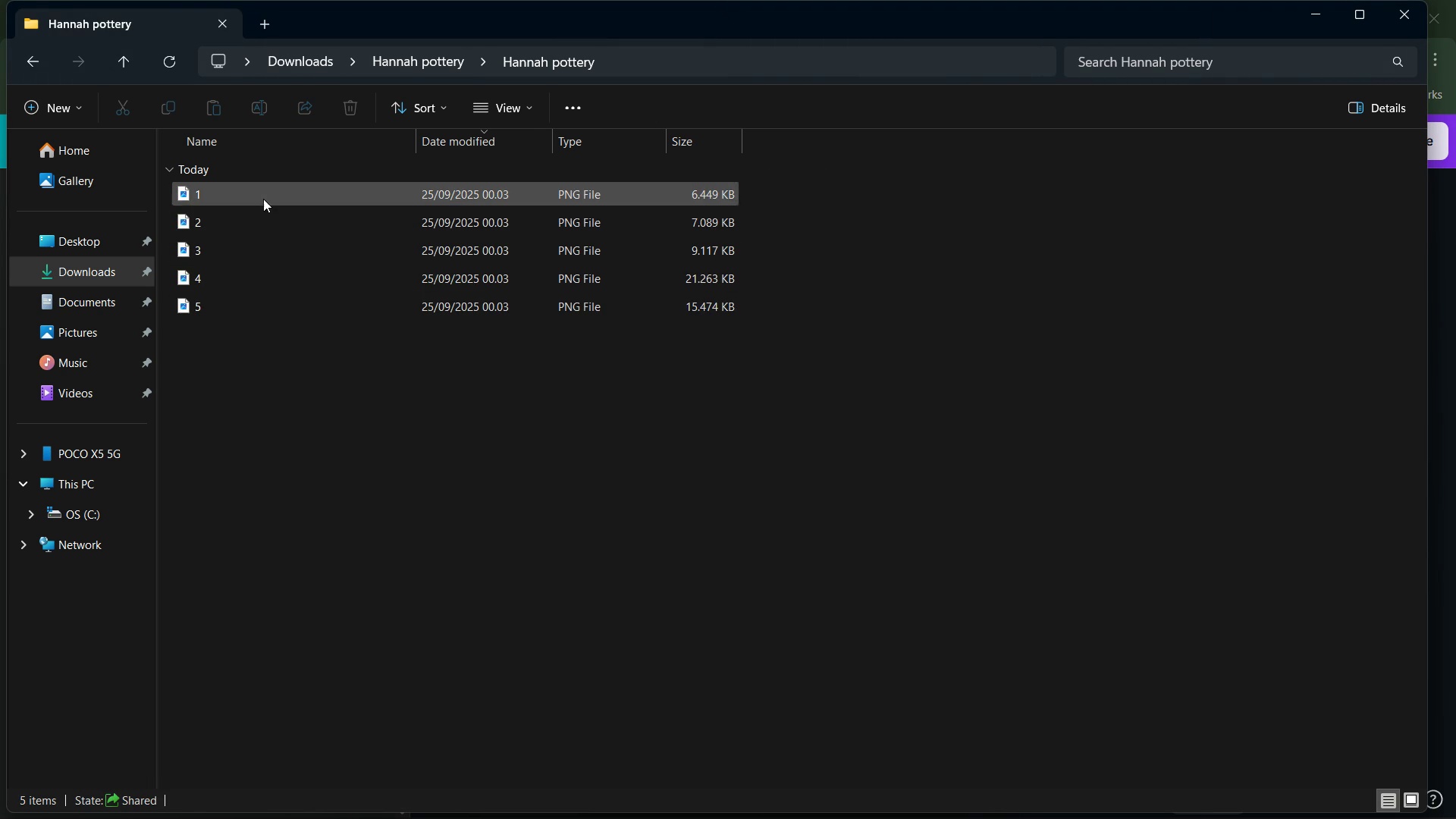 
double_click([263, 199])
 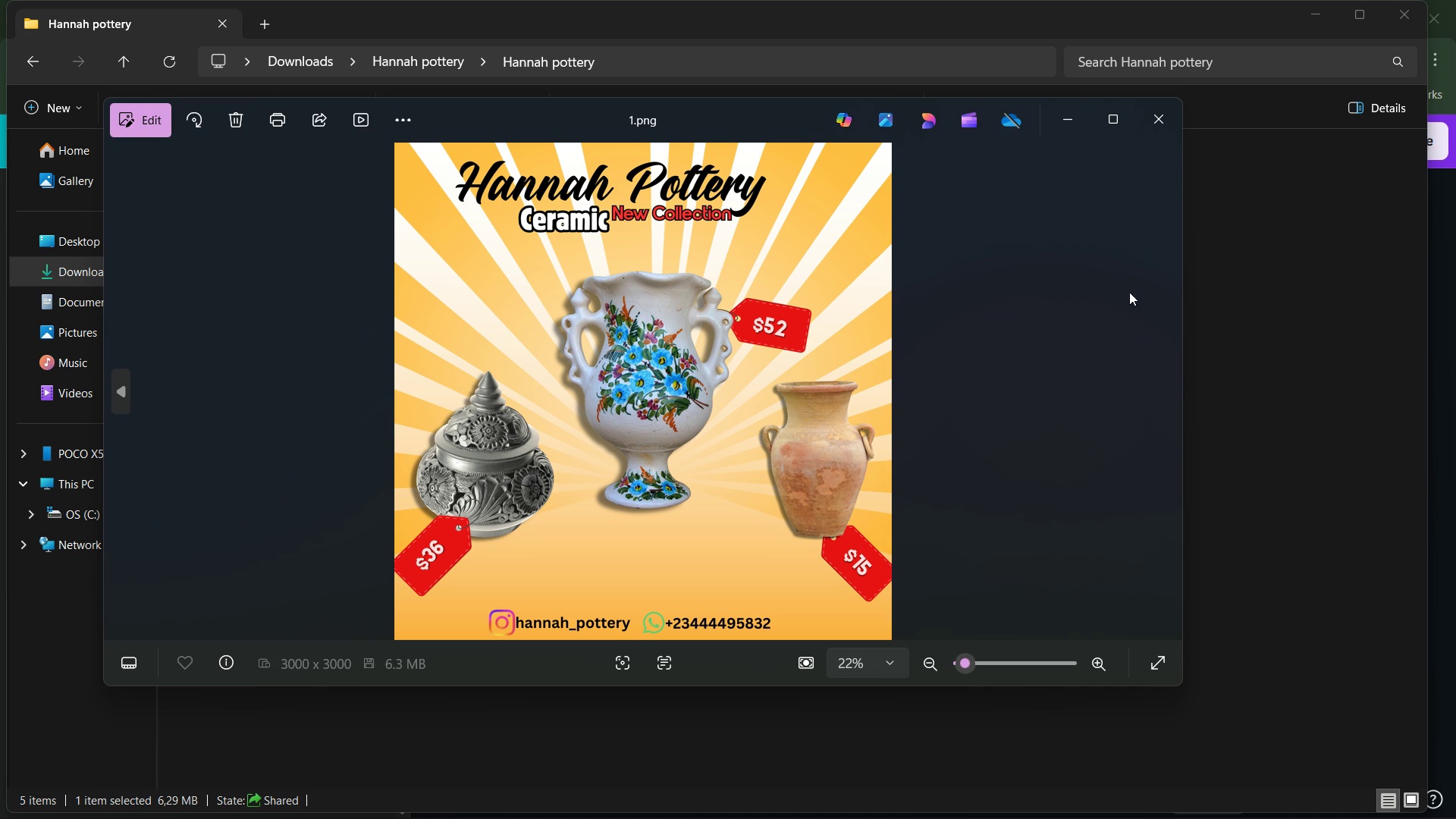 
left_click([1166, 127])
 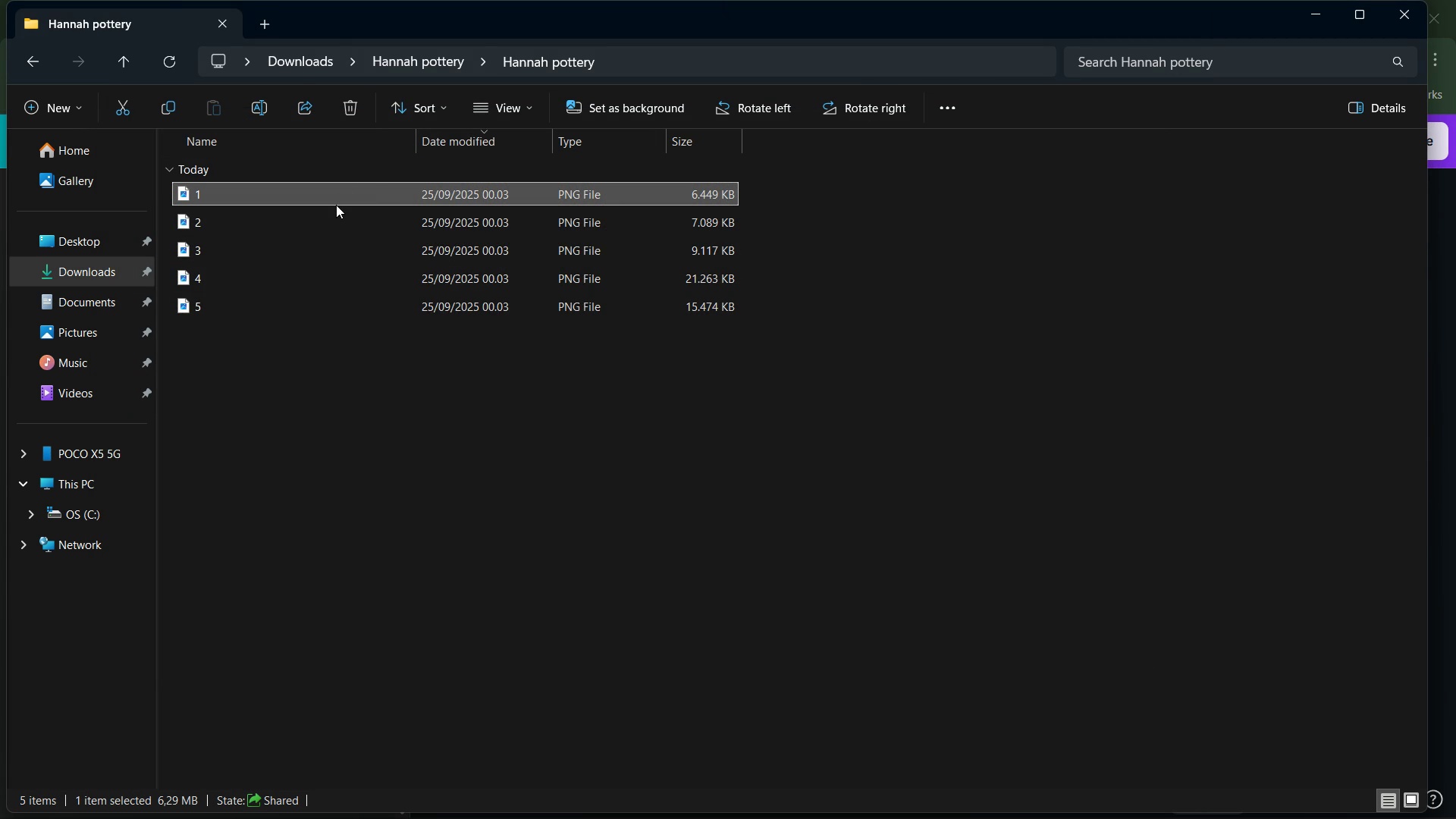 
right_click([336, 205])
 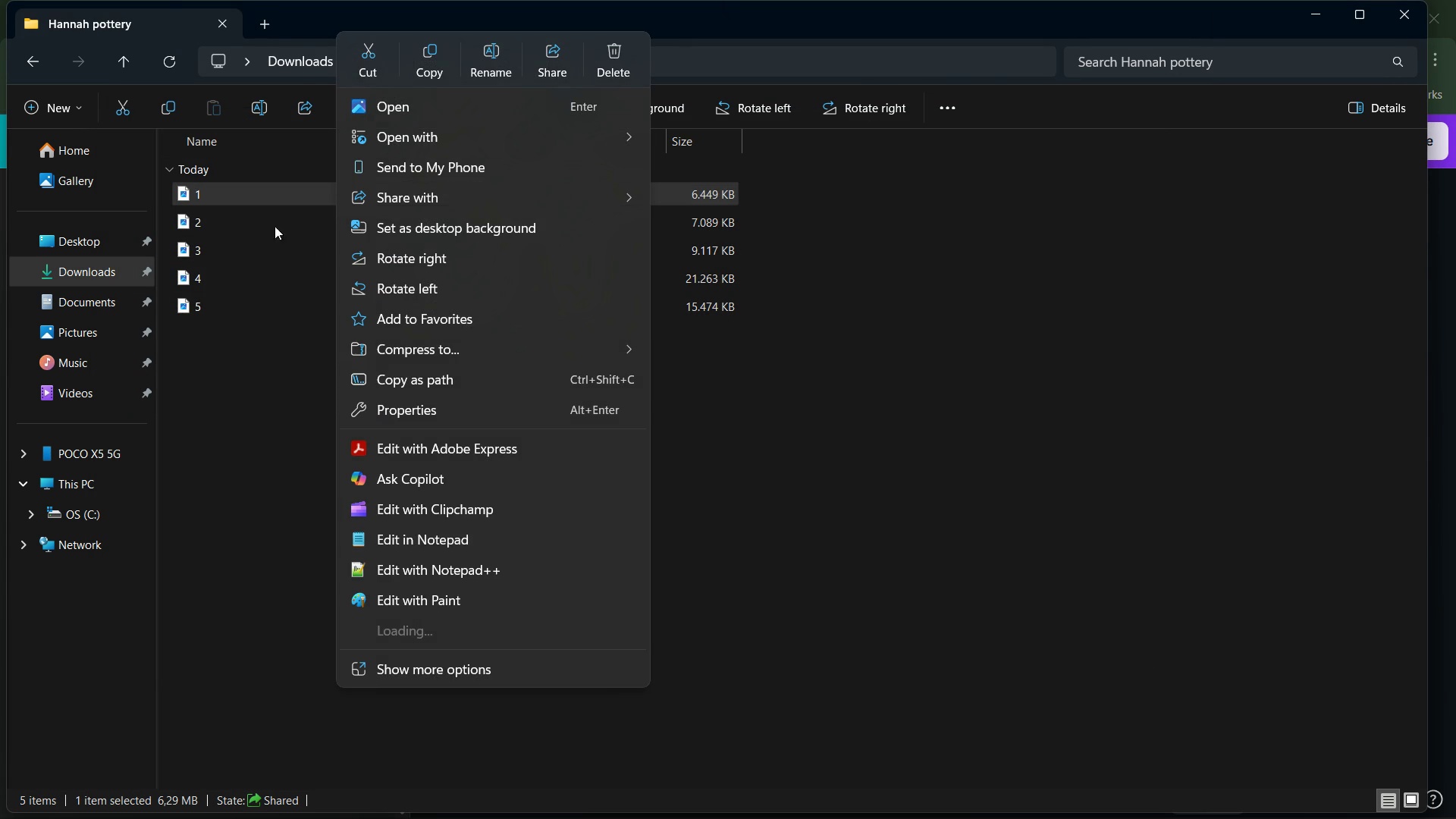 
right_click([276, 198])
 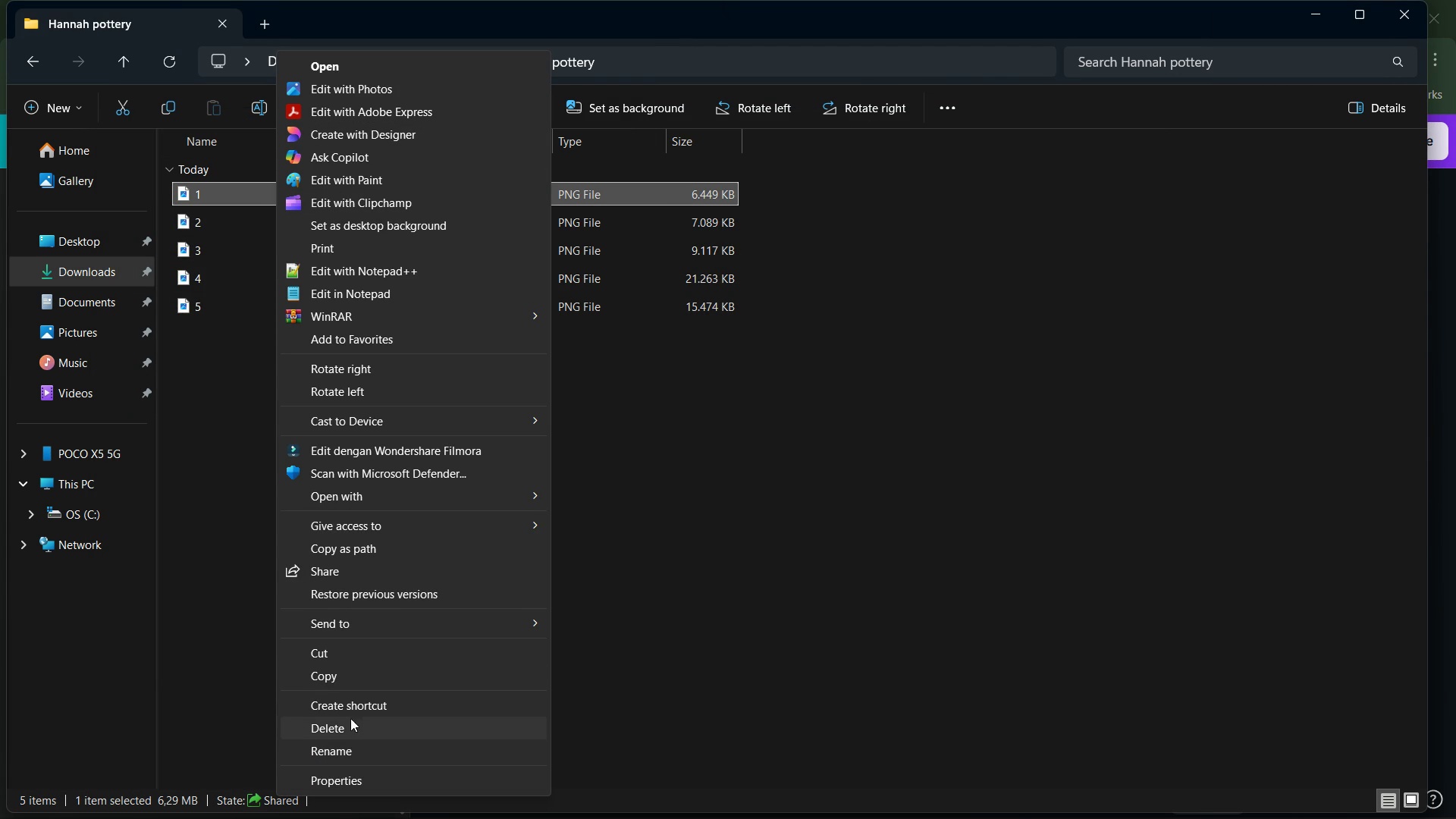 
left_click([366, 775])
 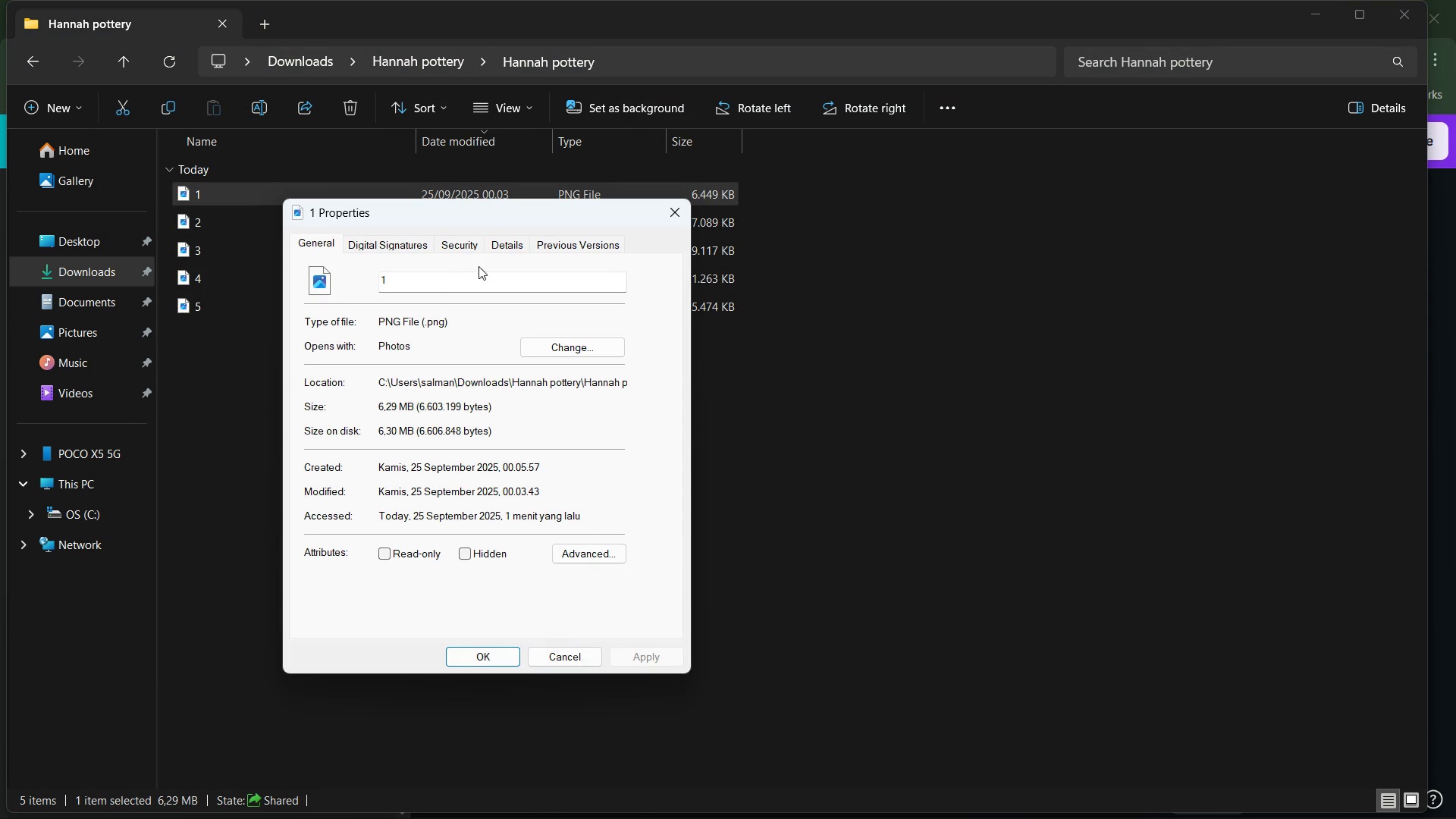 
left_click([513, 248])
 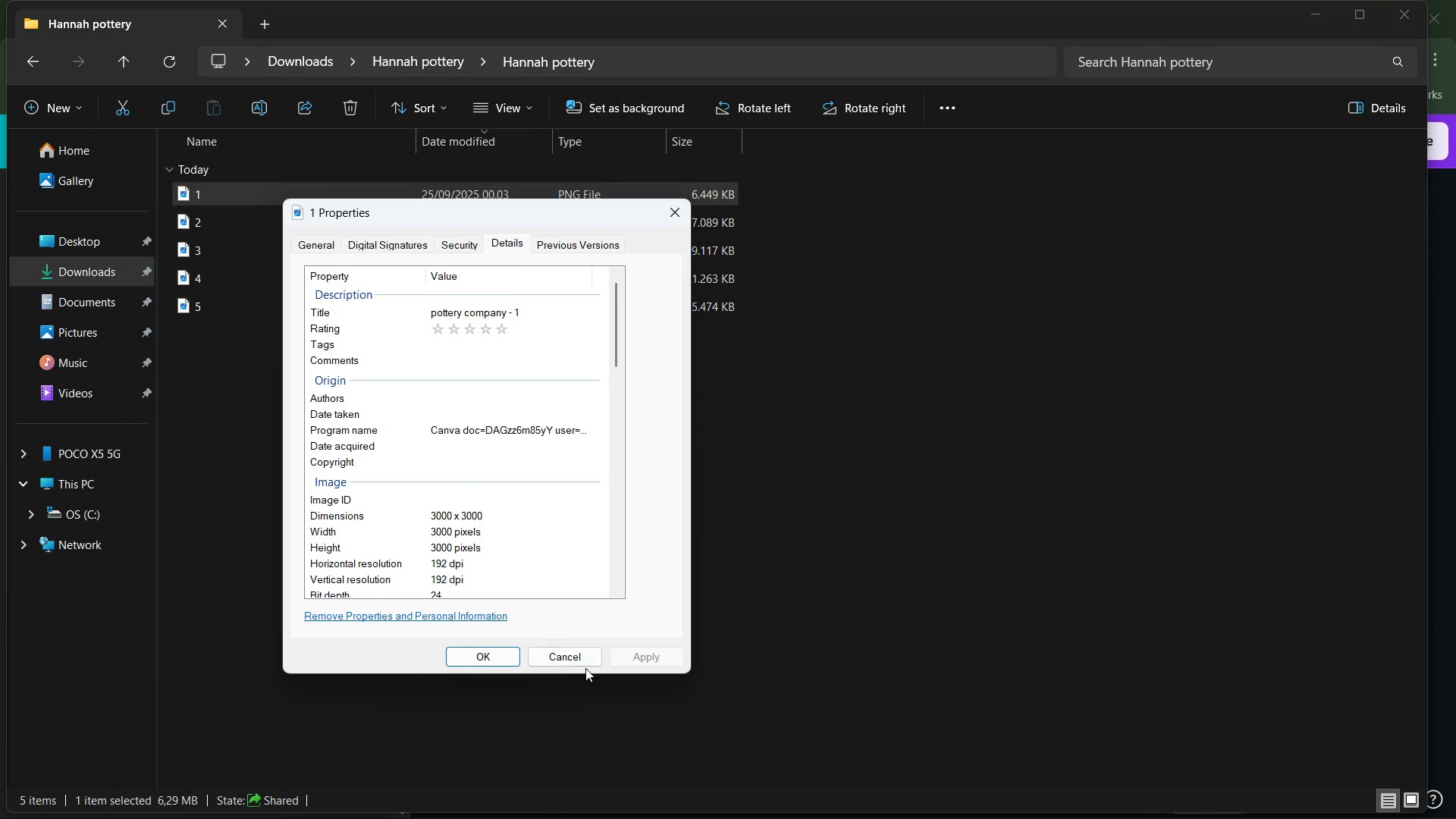 
left_click([576, 662])
 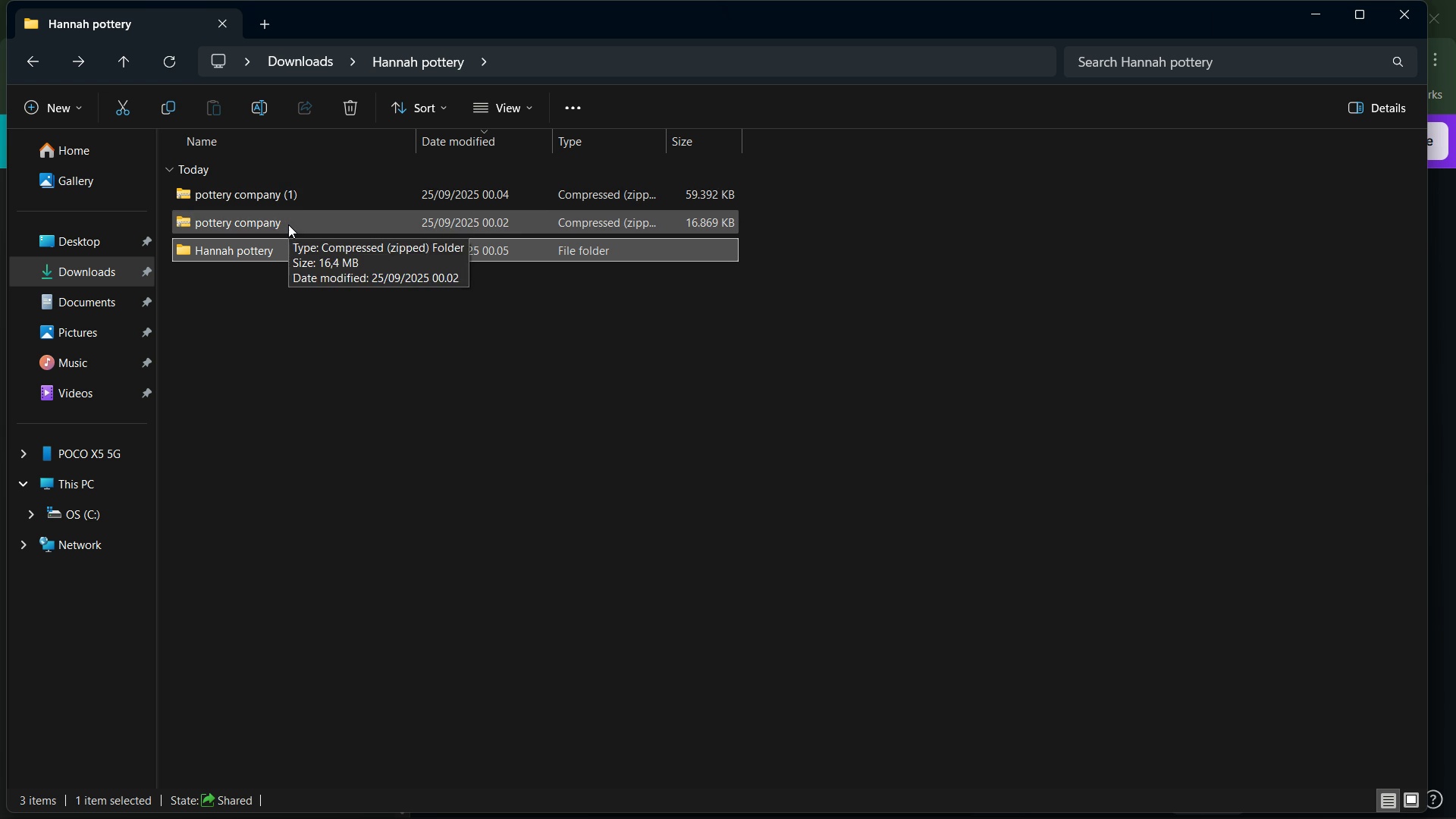 
wait(5.59)
 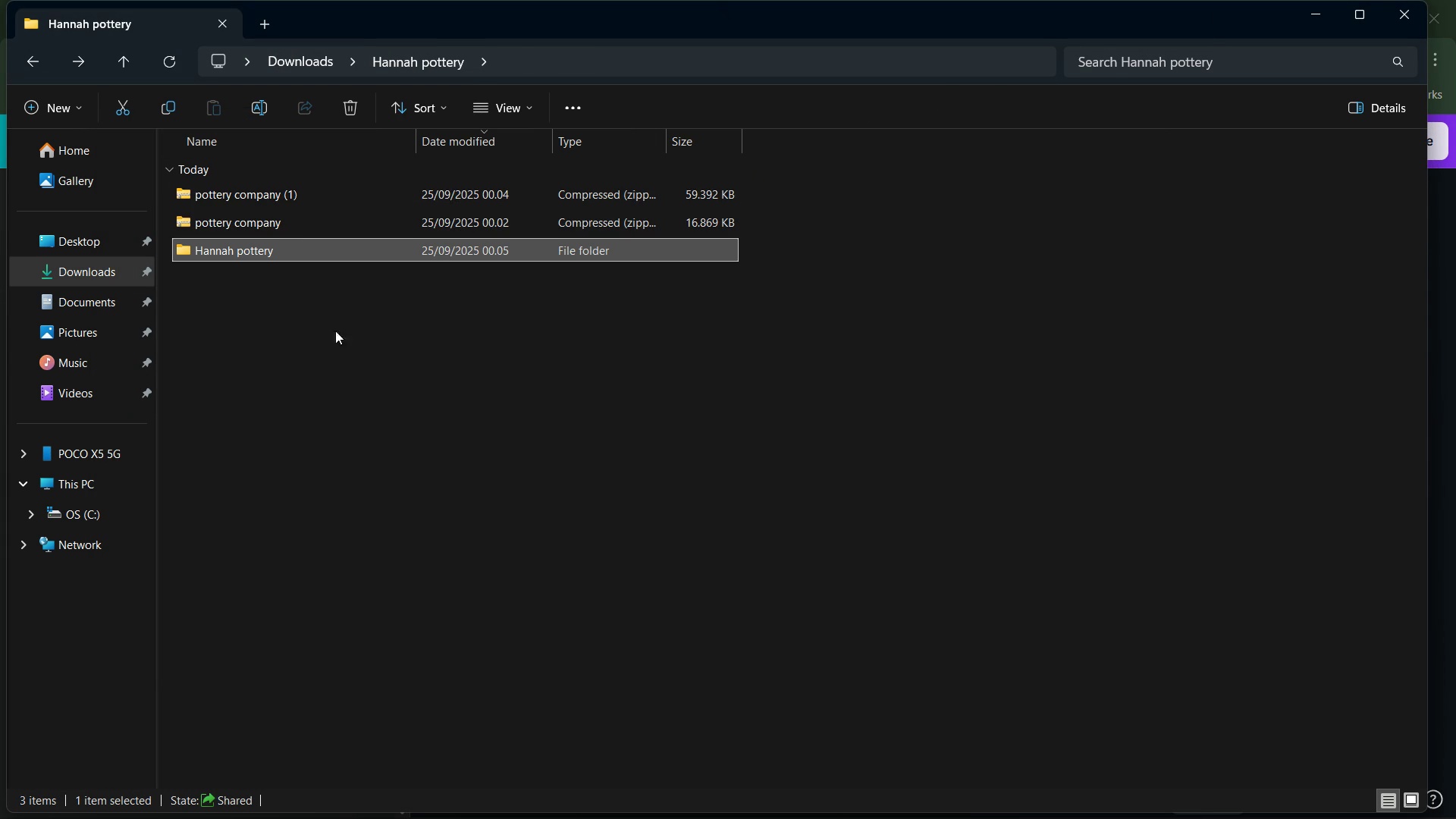 
left_click([285, 220])
 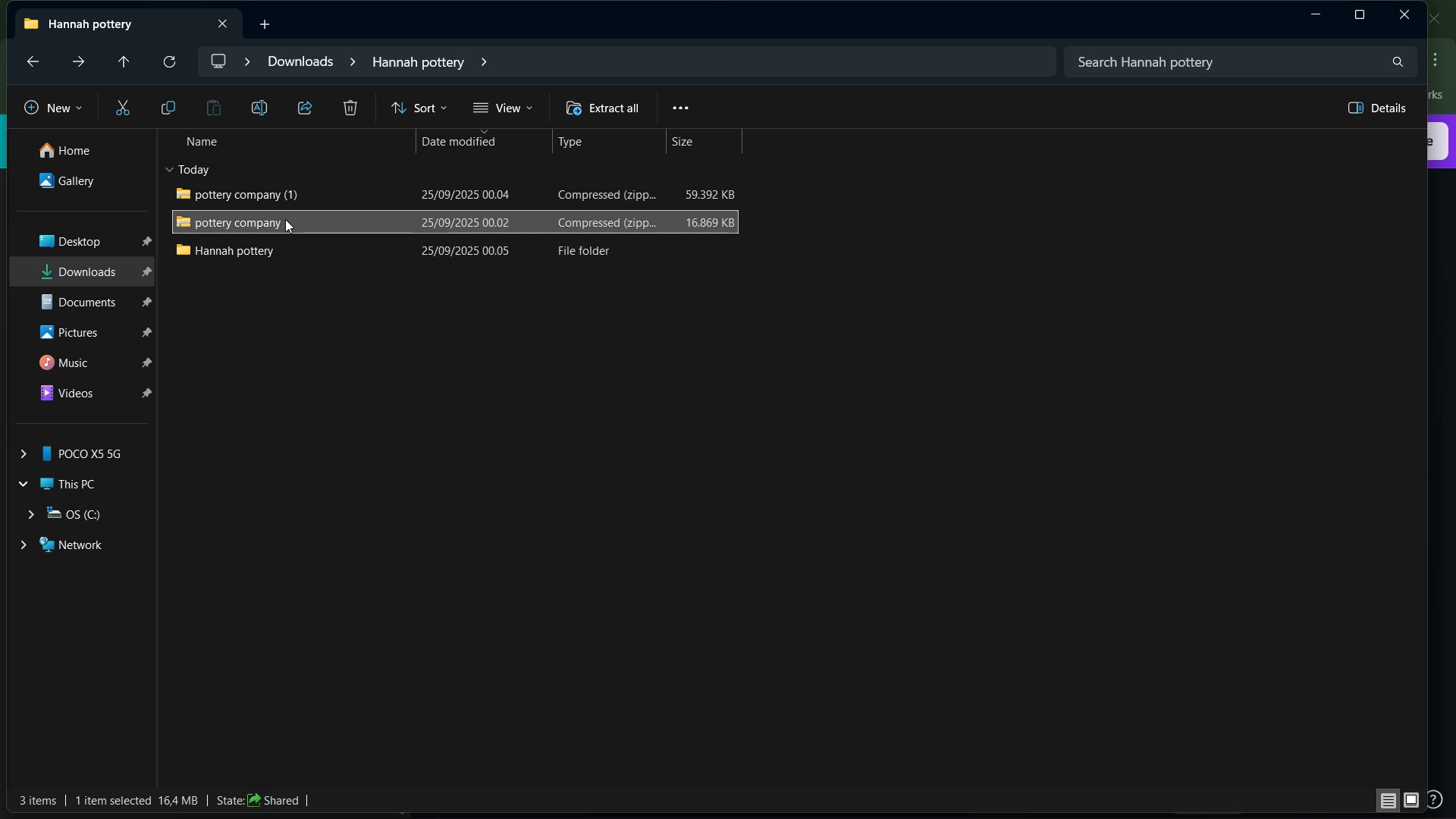 
right_click([285, 219])
 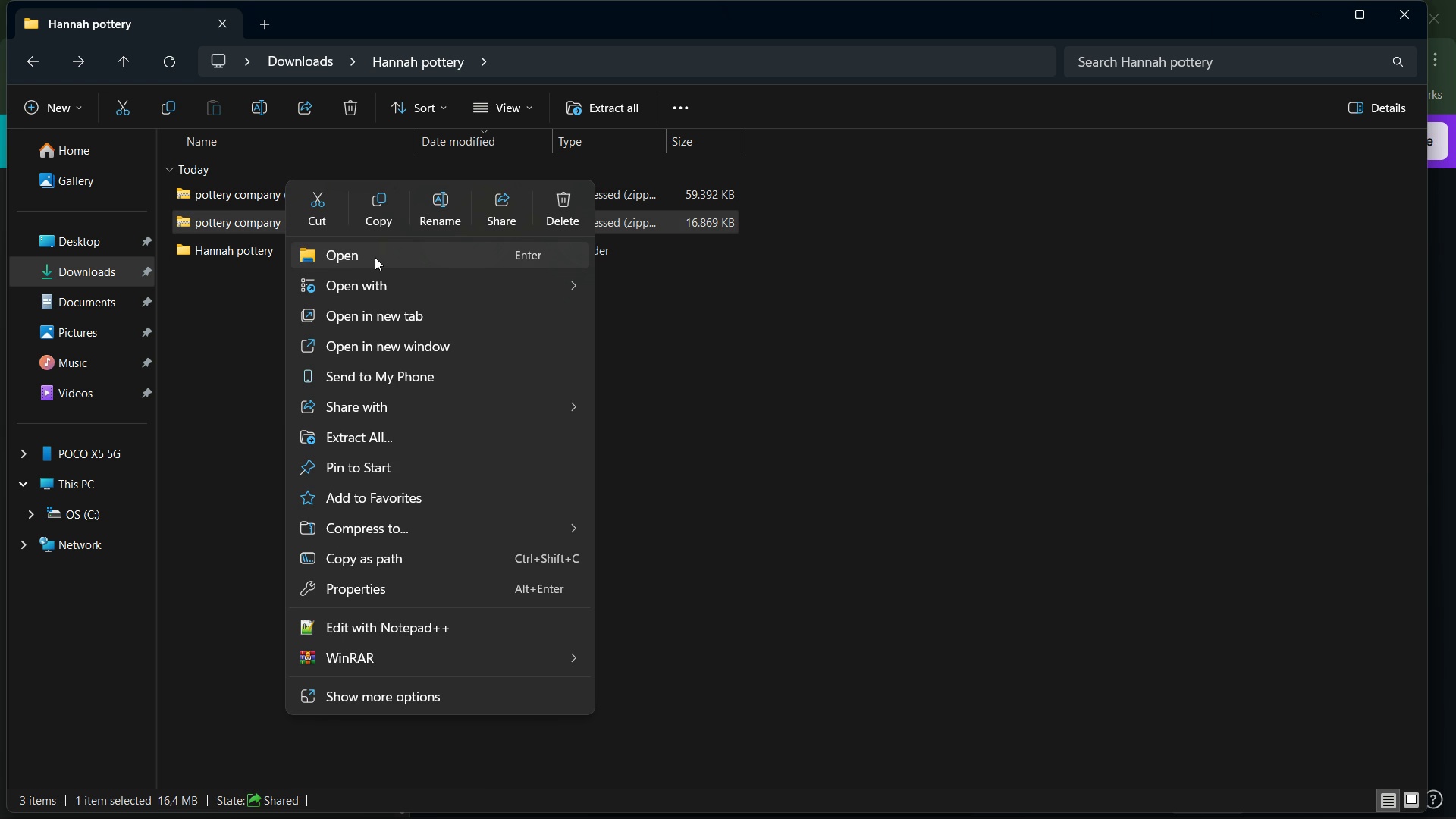 
left_click([375, 257])
 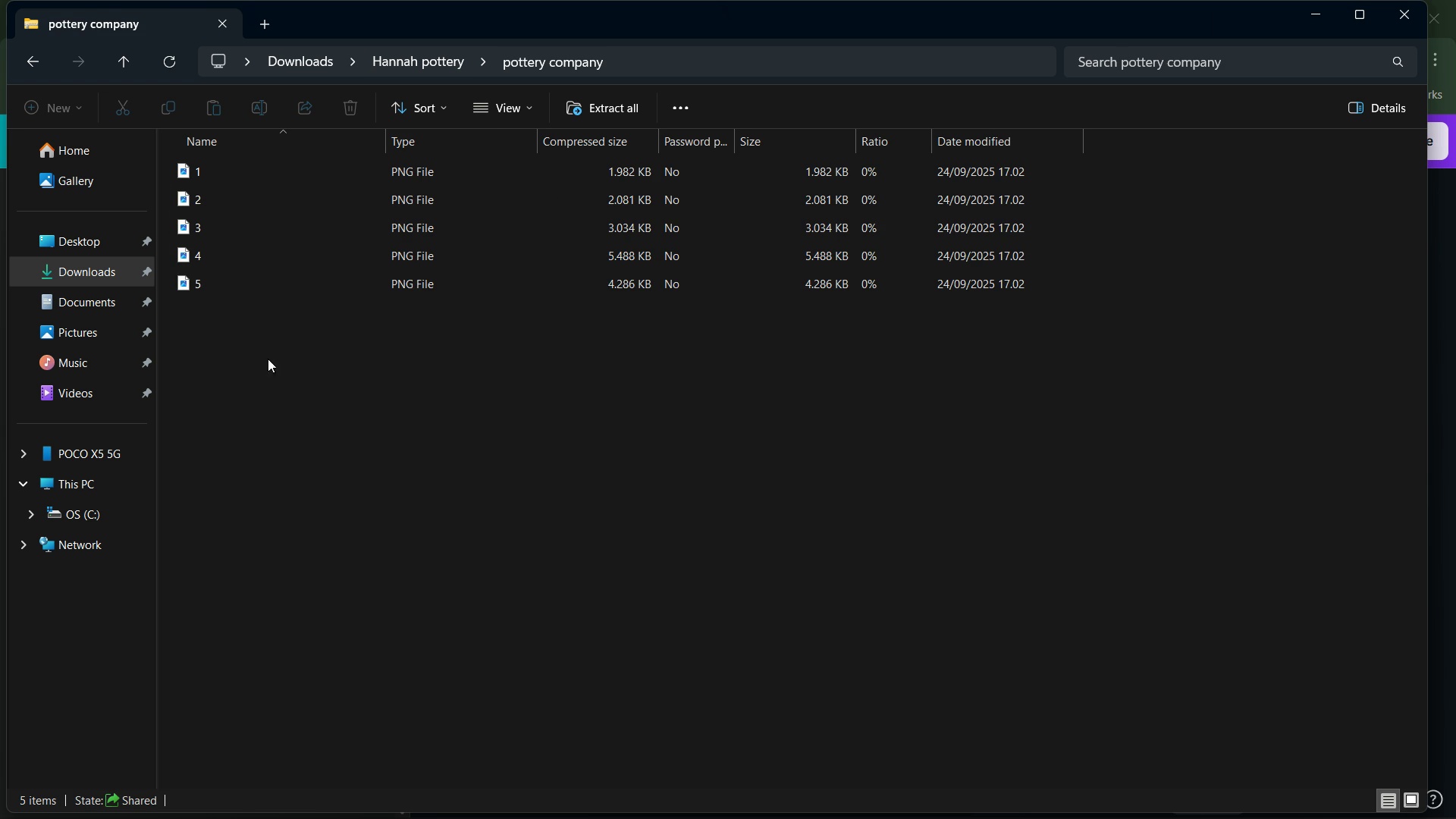 
 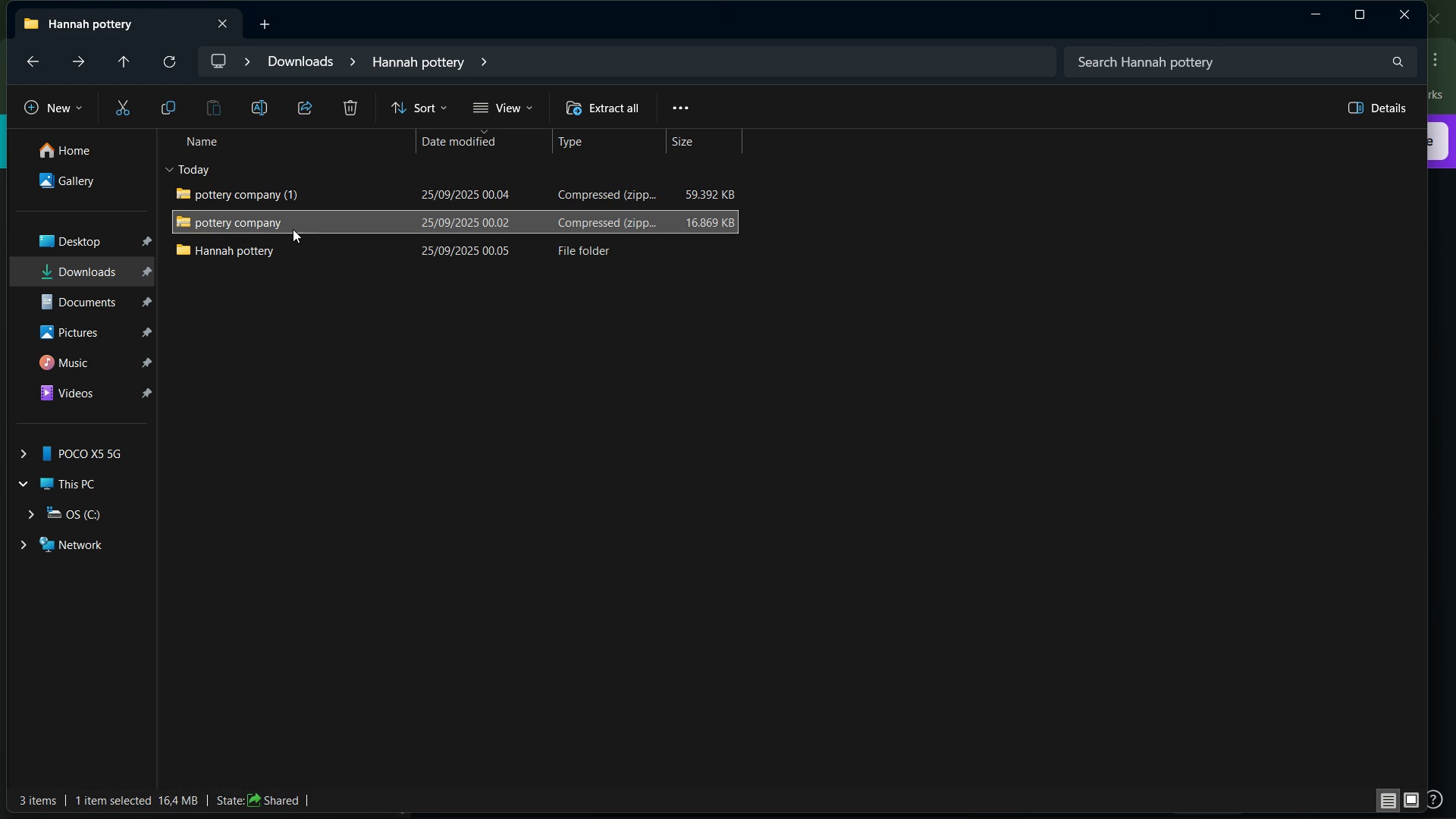 
right_click([293, 227])
 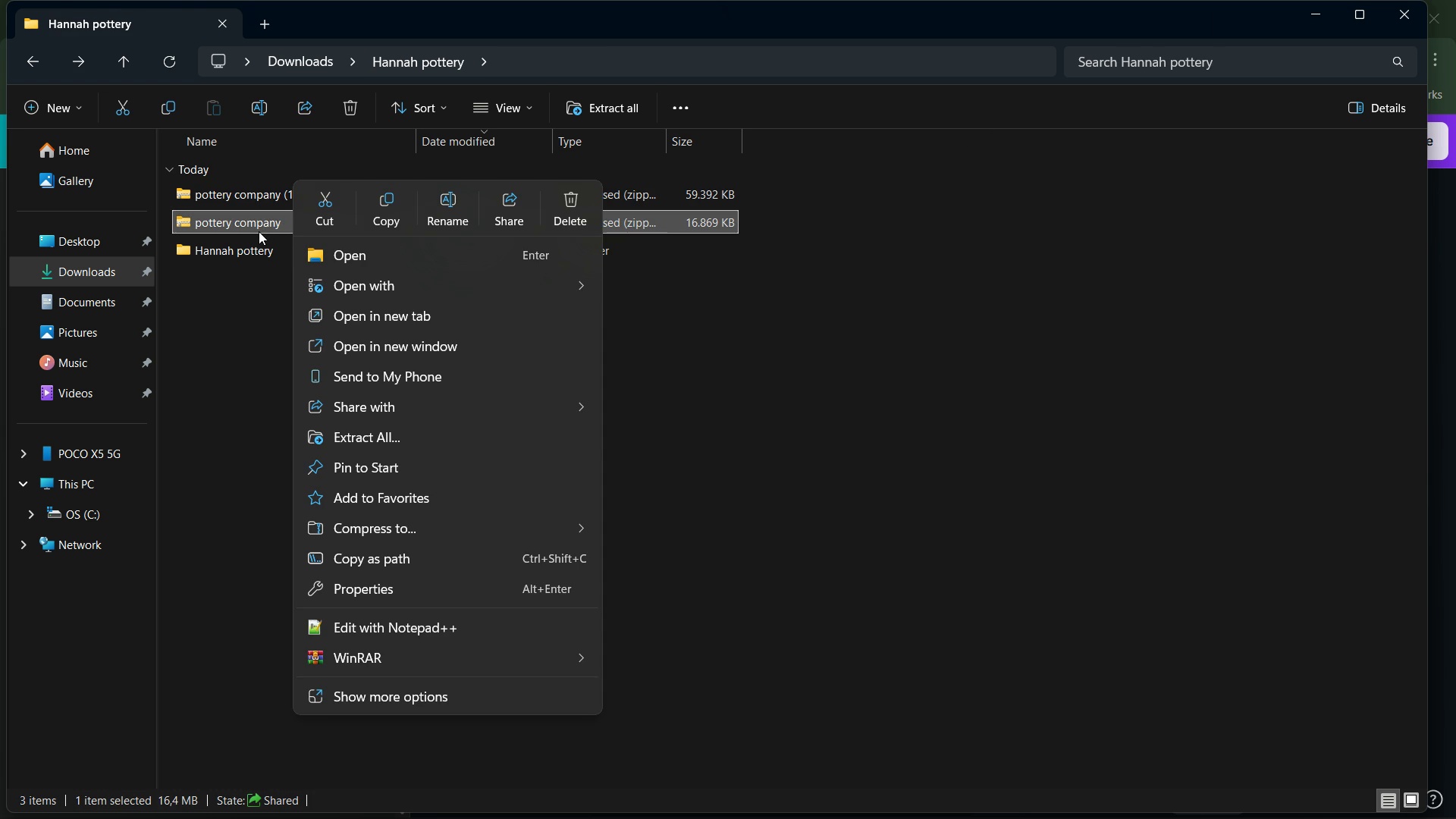 
left_click([251, 264])
 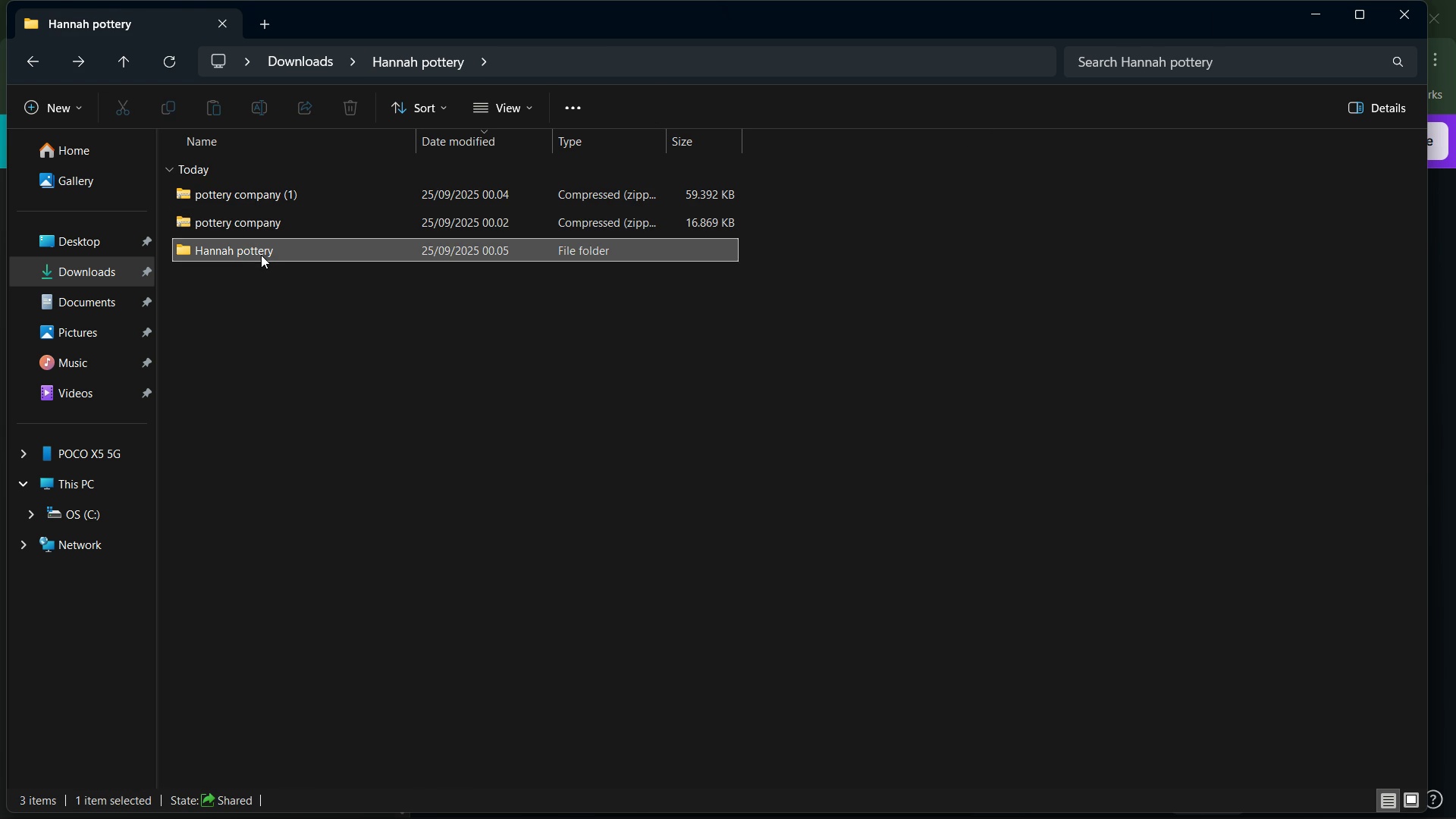 
double_click([261, 255])
 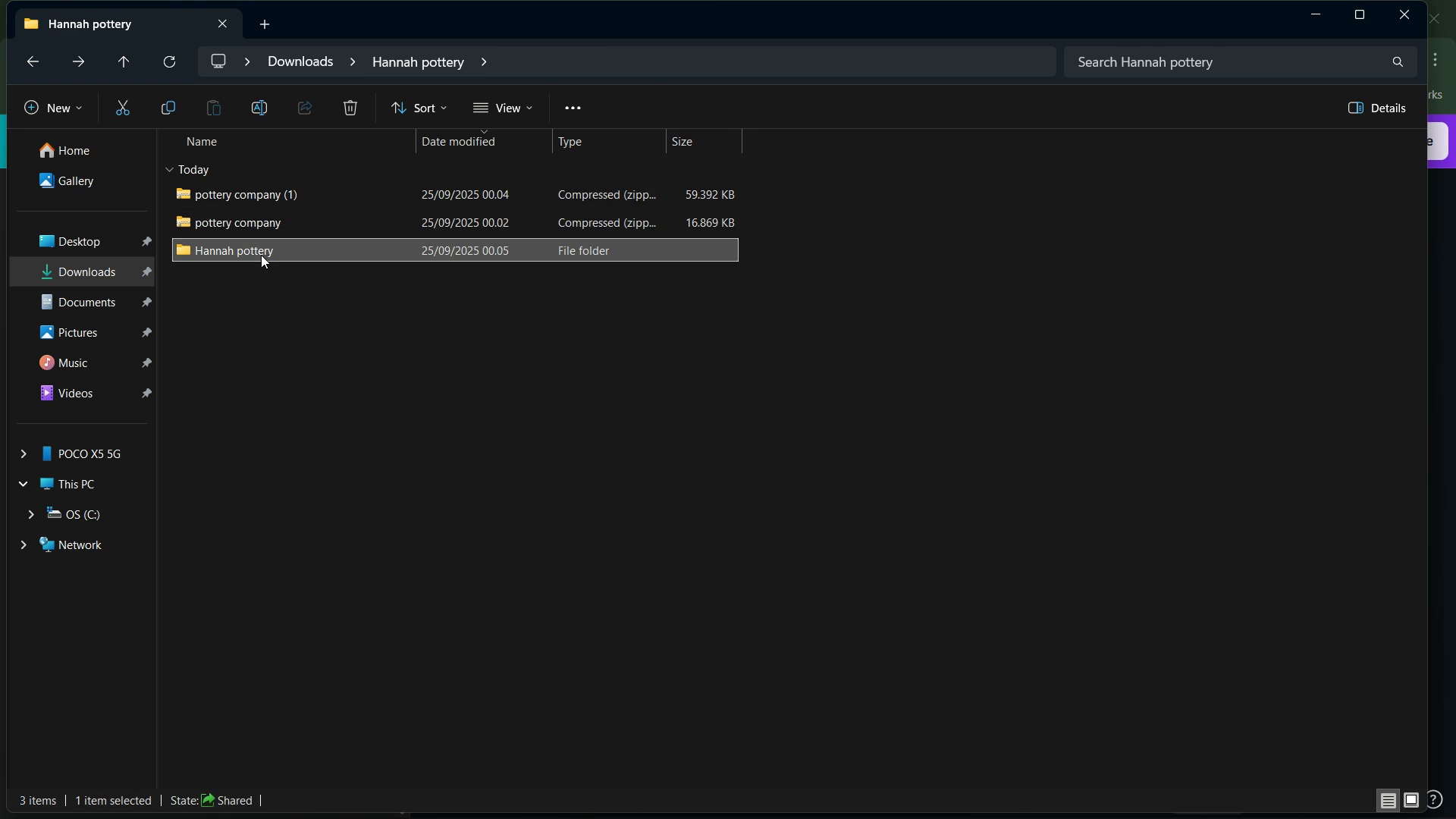 
right_click([261, 255])
 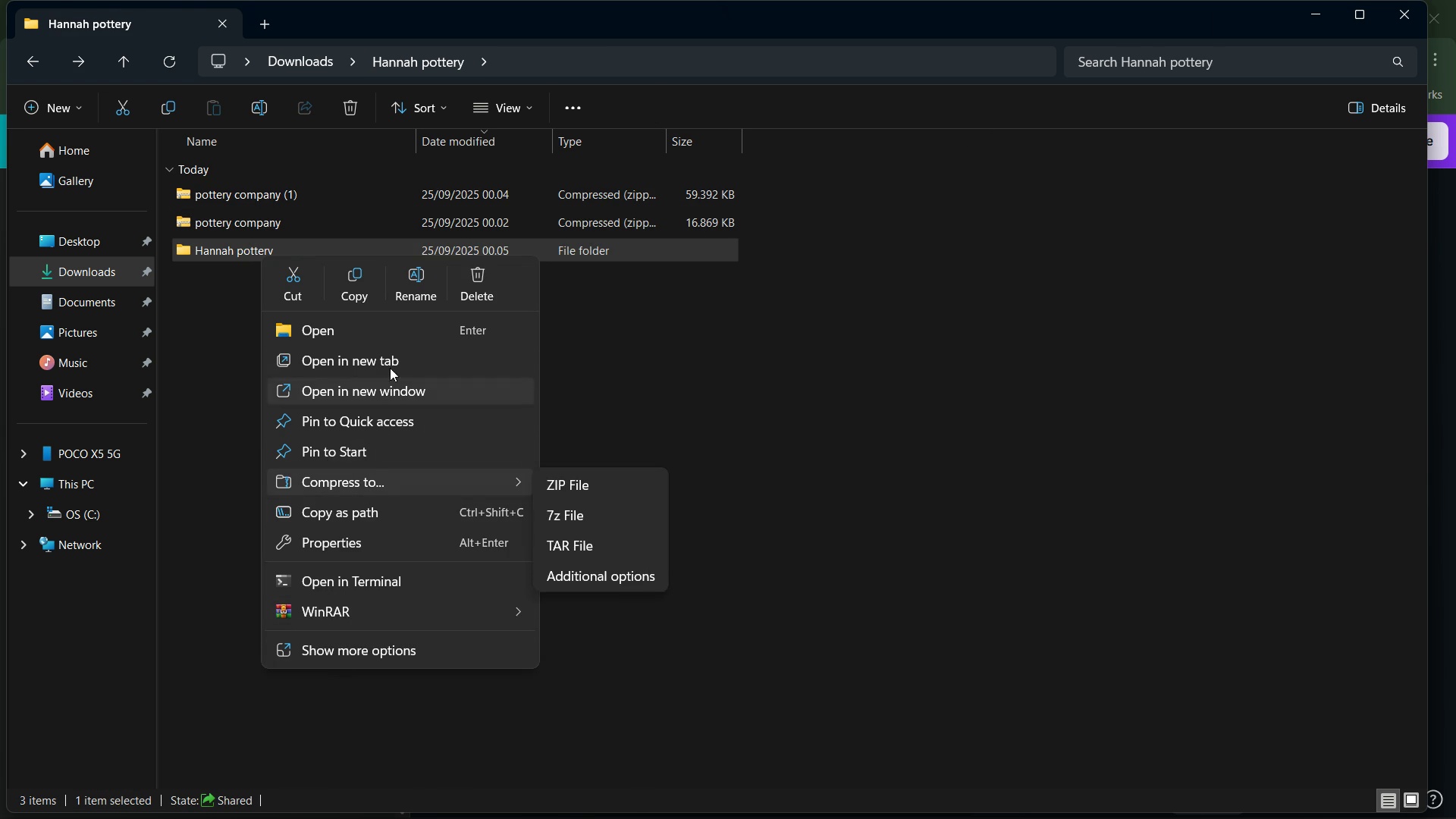 
left_click([410, 287])
 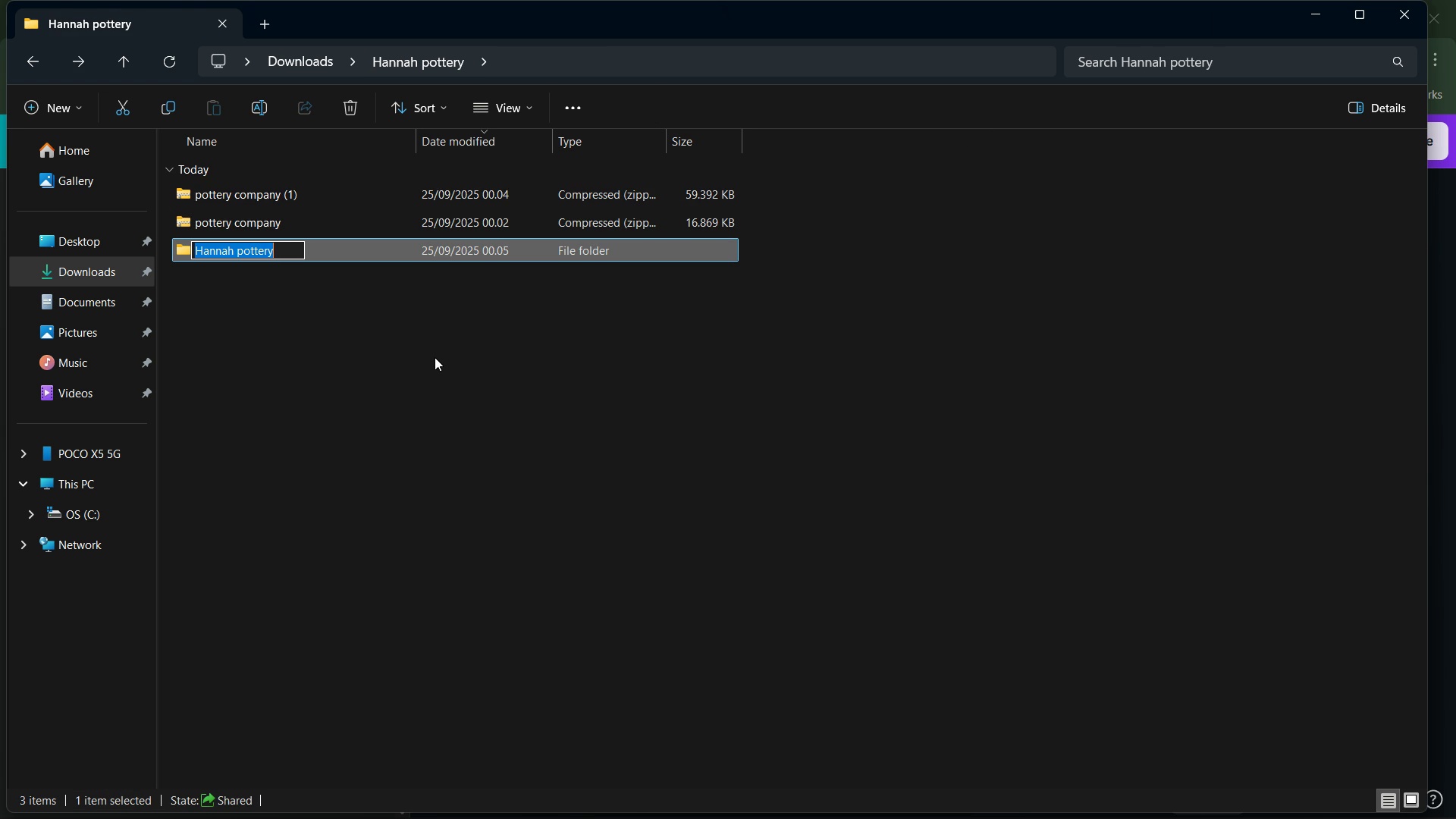 
key(ArrowRight)